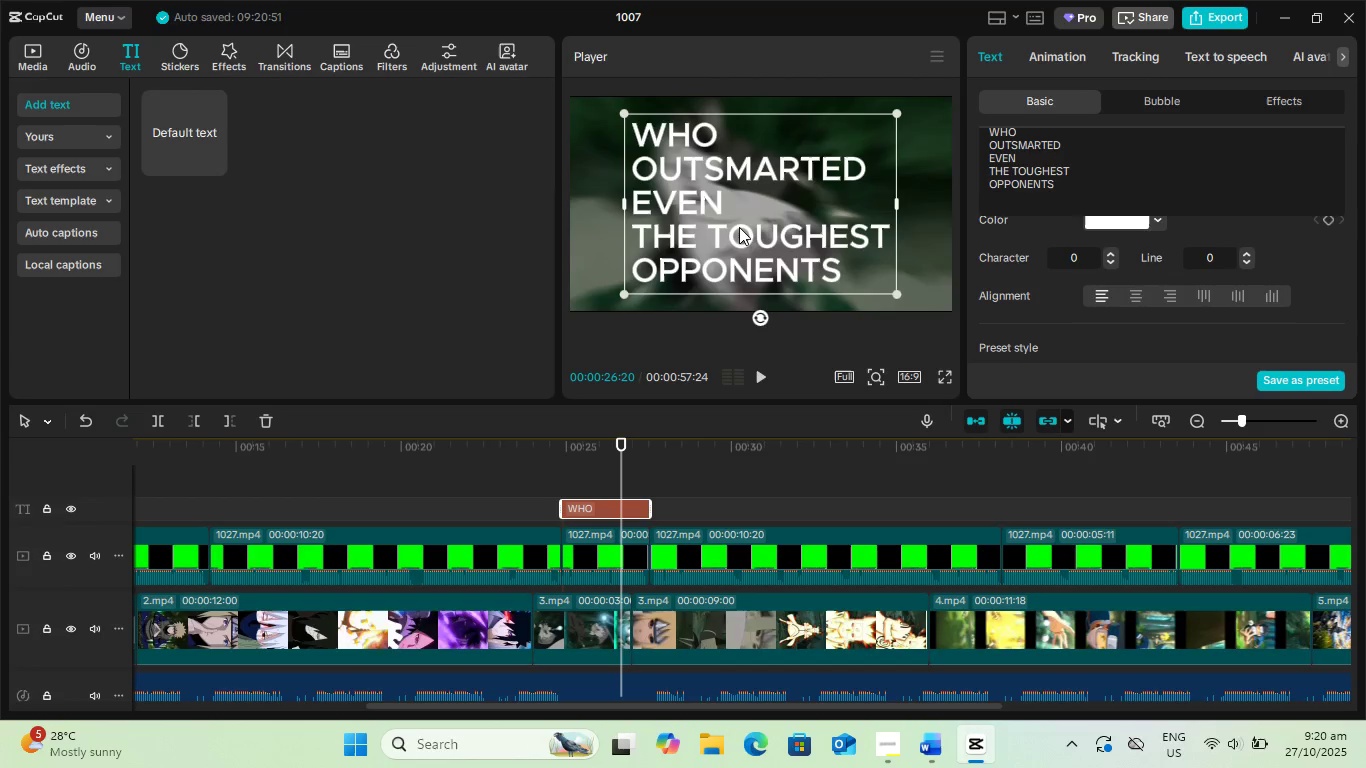 
wait(5.29)
 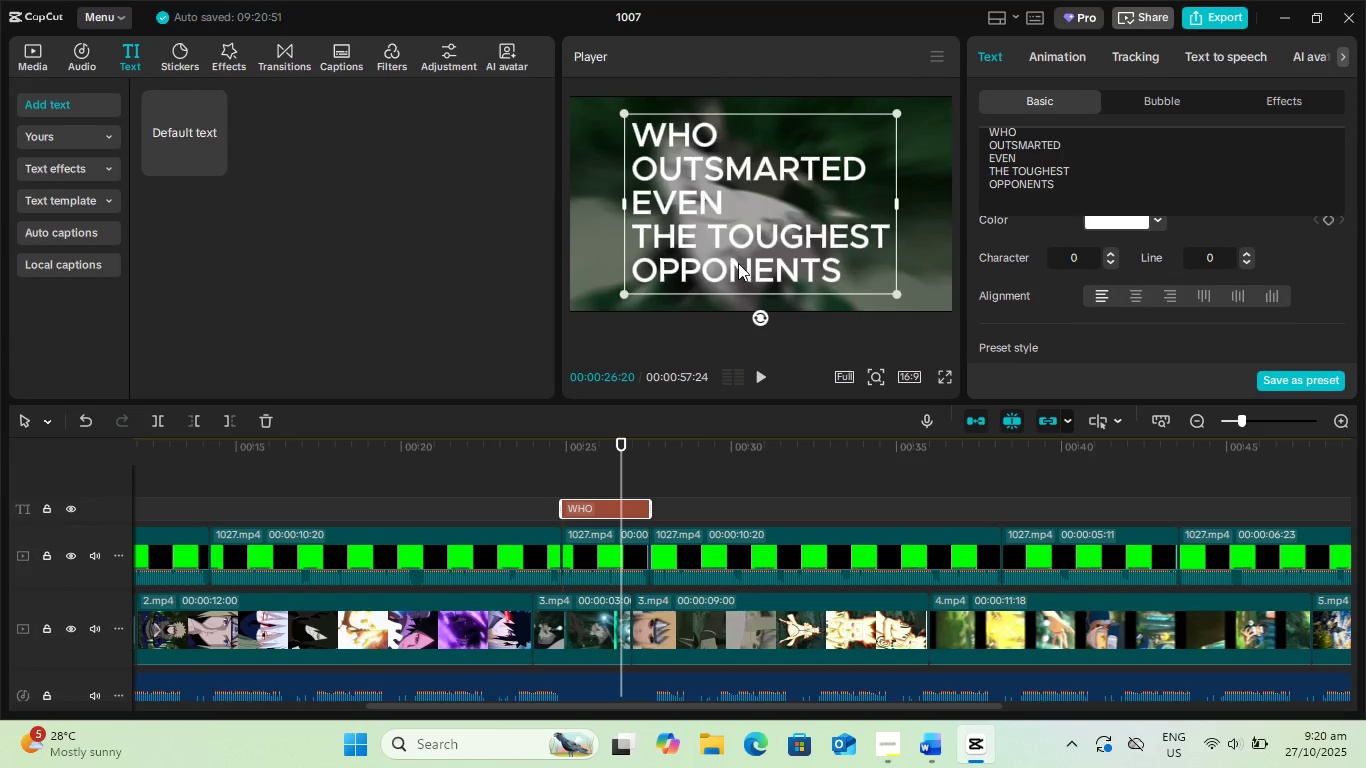 
left_click_drag(start_coordinate=[731, 211], to_coordinate=[681, 226])
 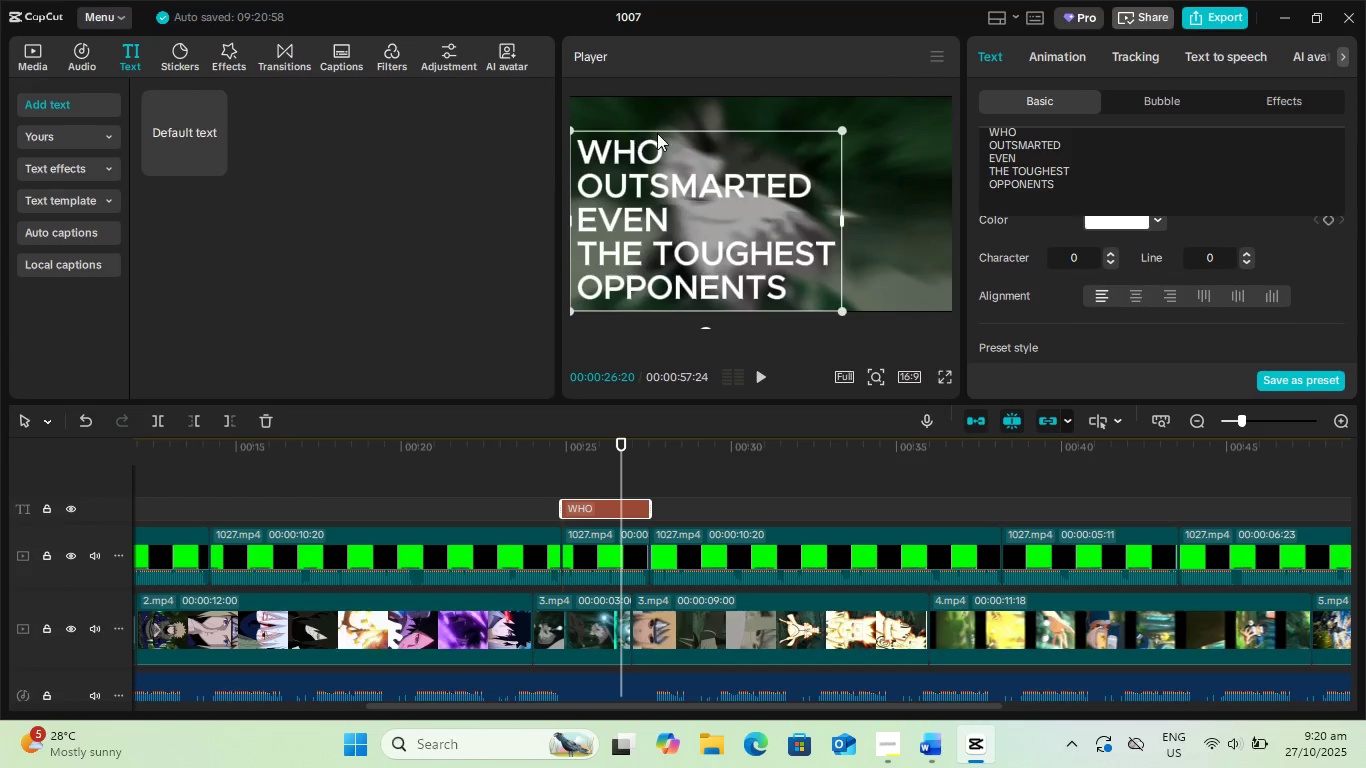 
left_click_drag(start_coordinate=[656, 186], to_coordinate=[661, 152])
 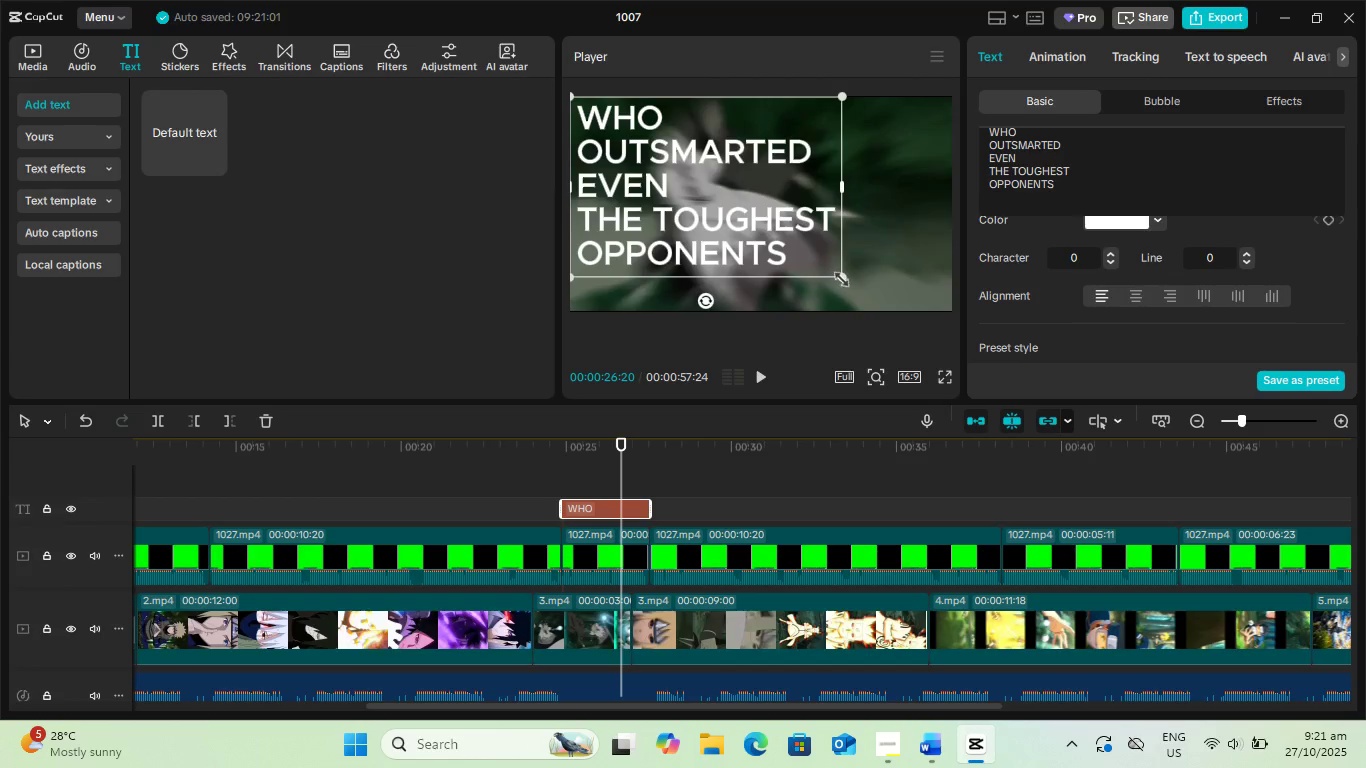 
left_click_drag(start_coordinate=[838, 276], to_coordinate=[874, 311])
 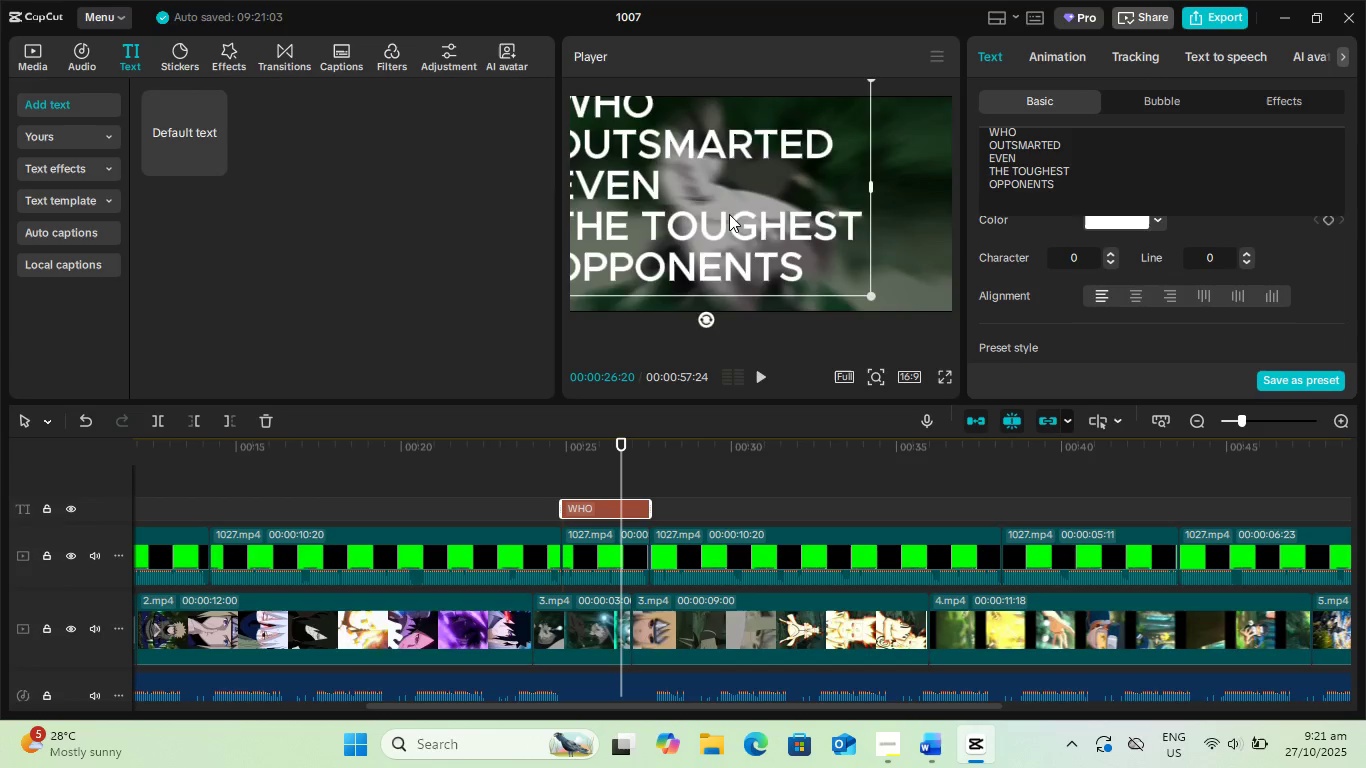 
left_click_drag(start_coordinate=[729, 214], to_coordinate=[771, 236])
 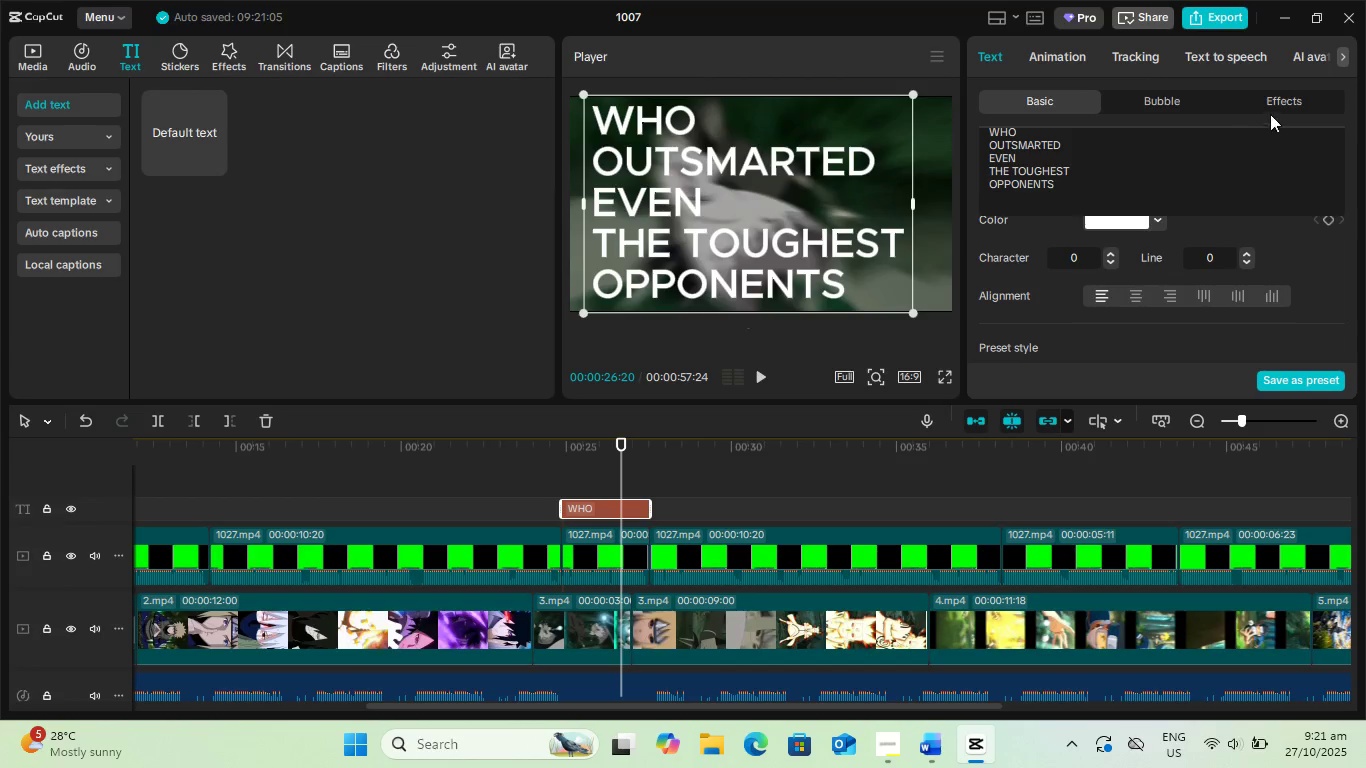 
left_click([1271, 113])
 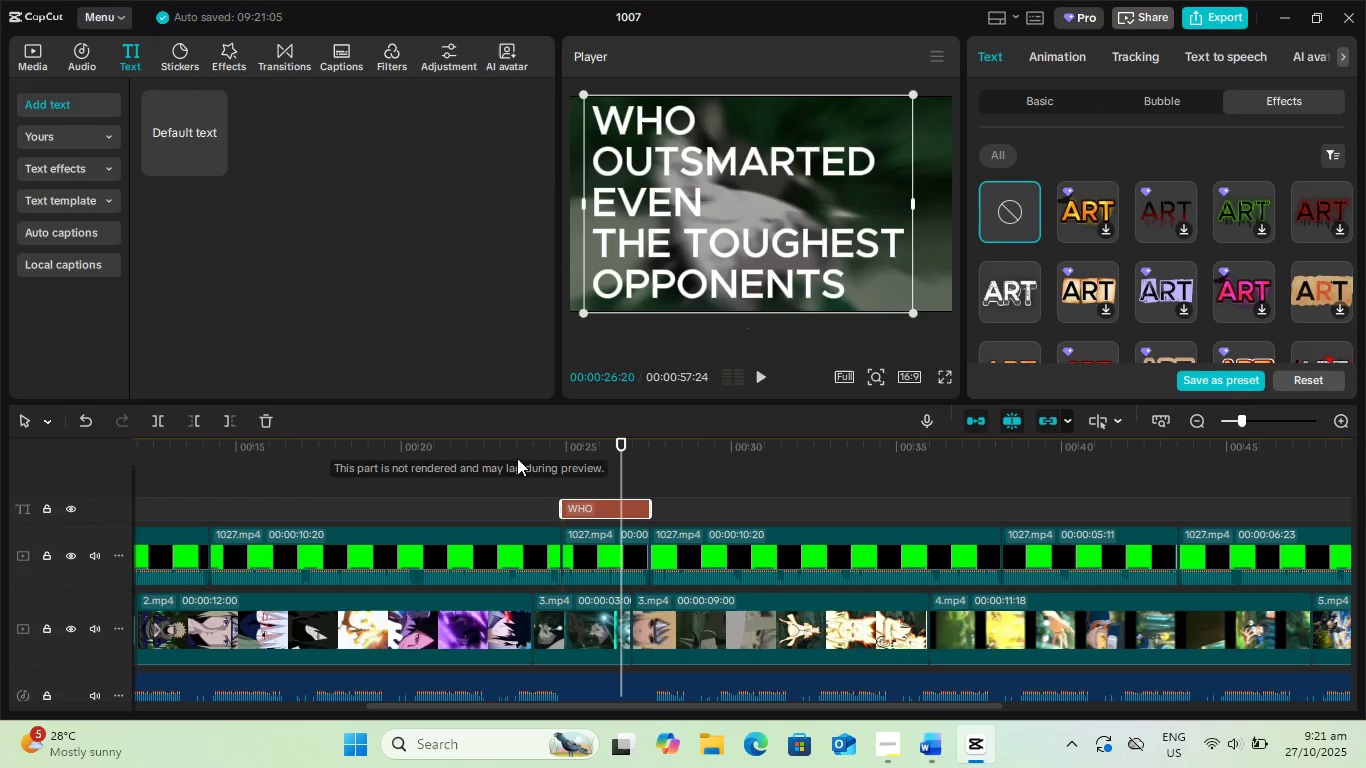 
left_click([560, 453])
 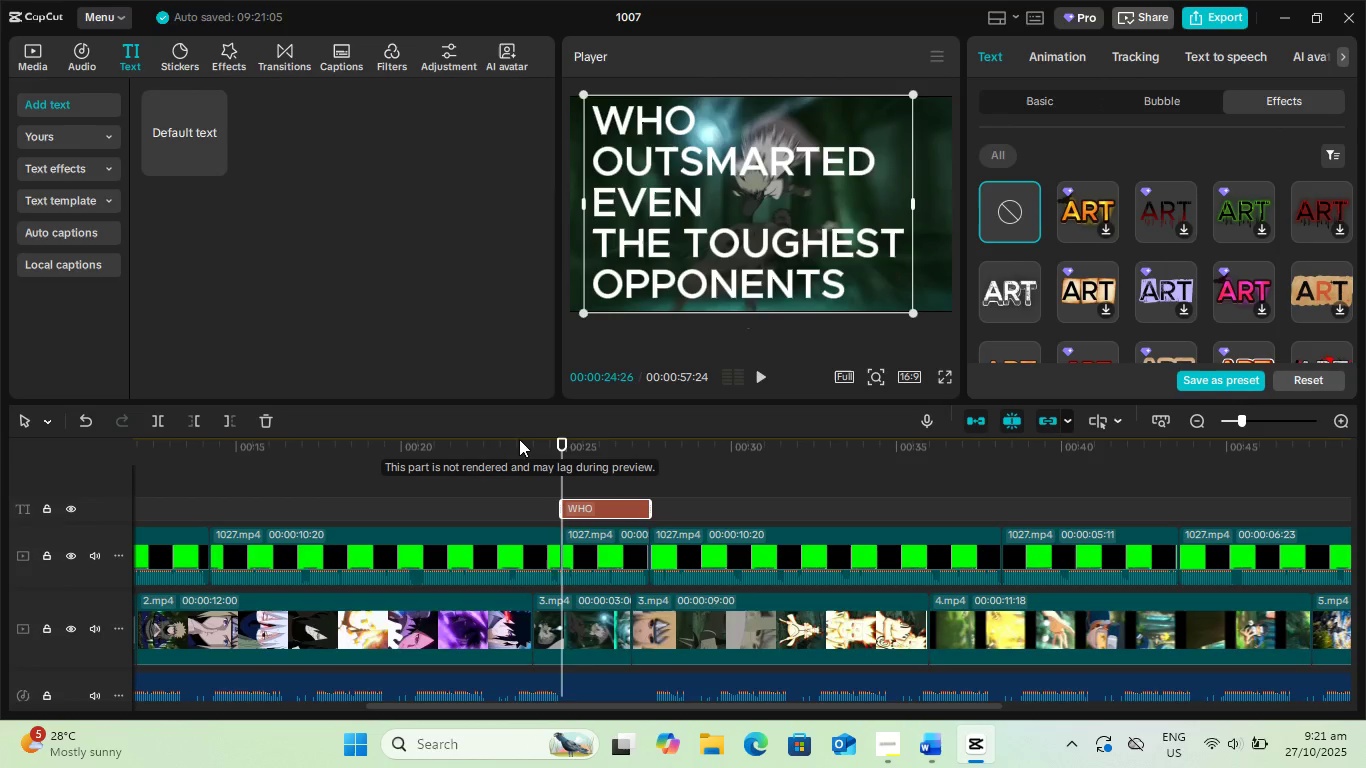 
left_click([519, 439])
 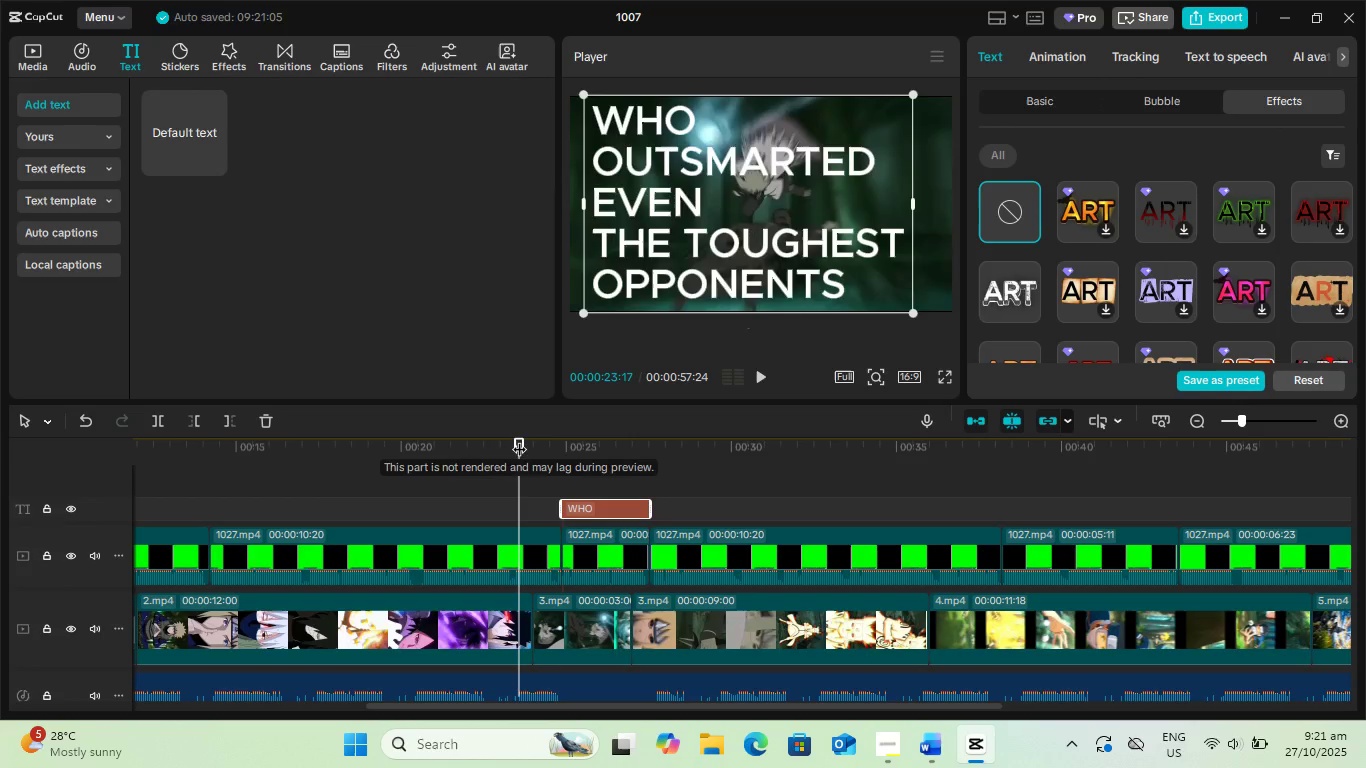 
key(Space)
 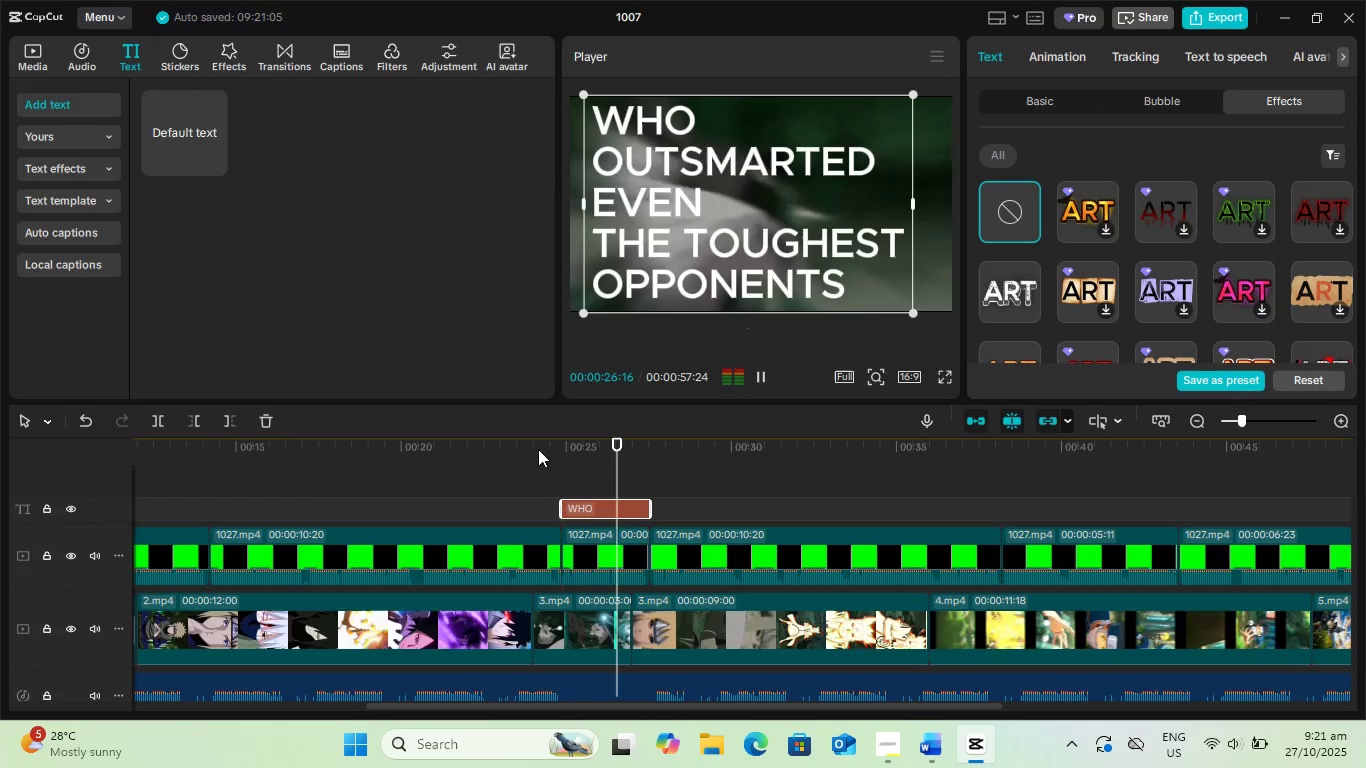 
key(Space)
 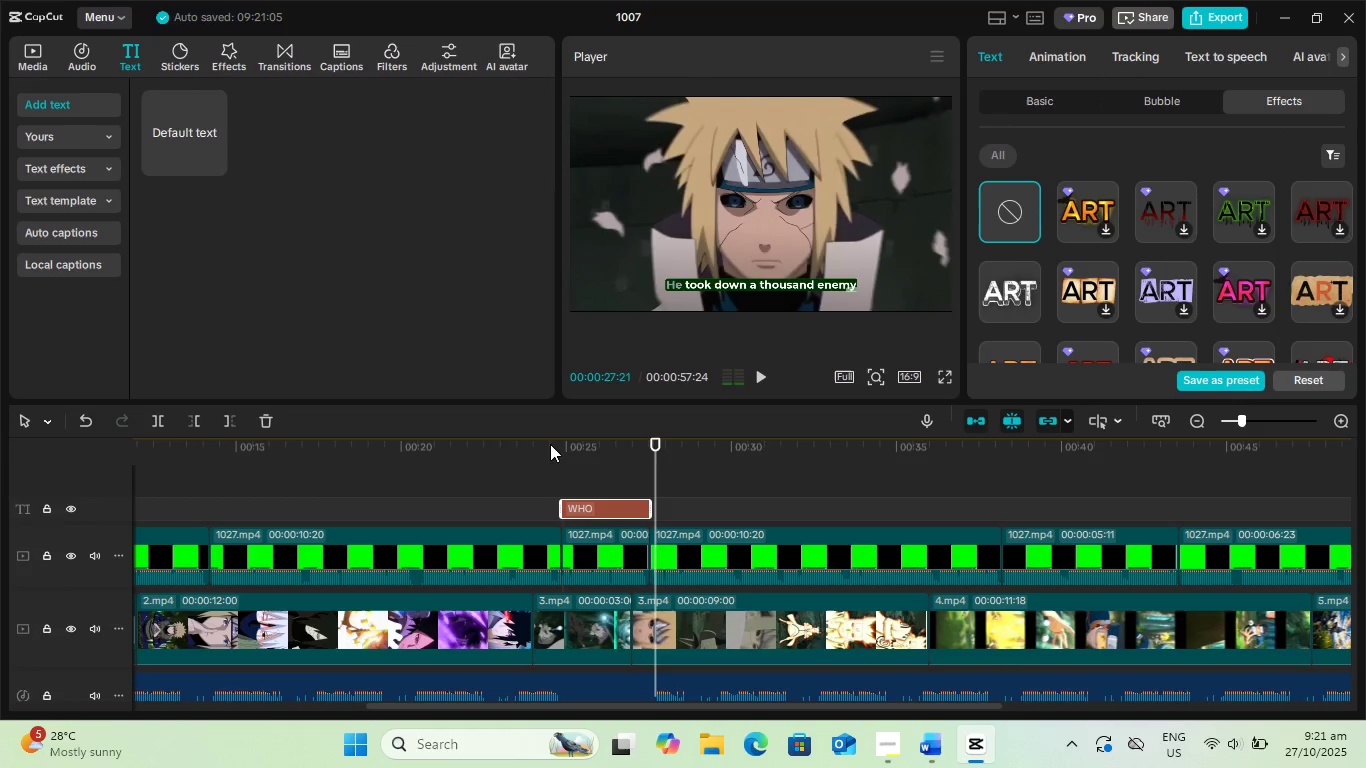 
left_click([550, 444])
 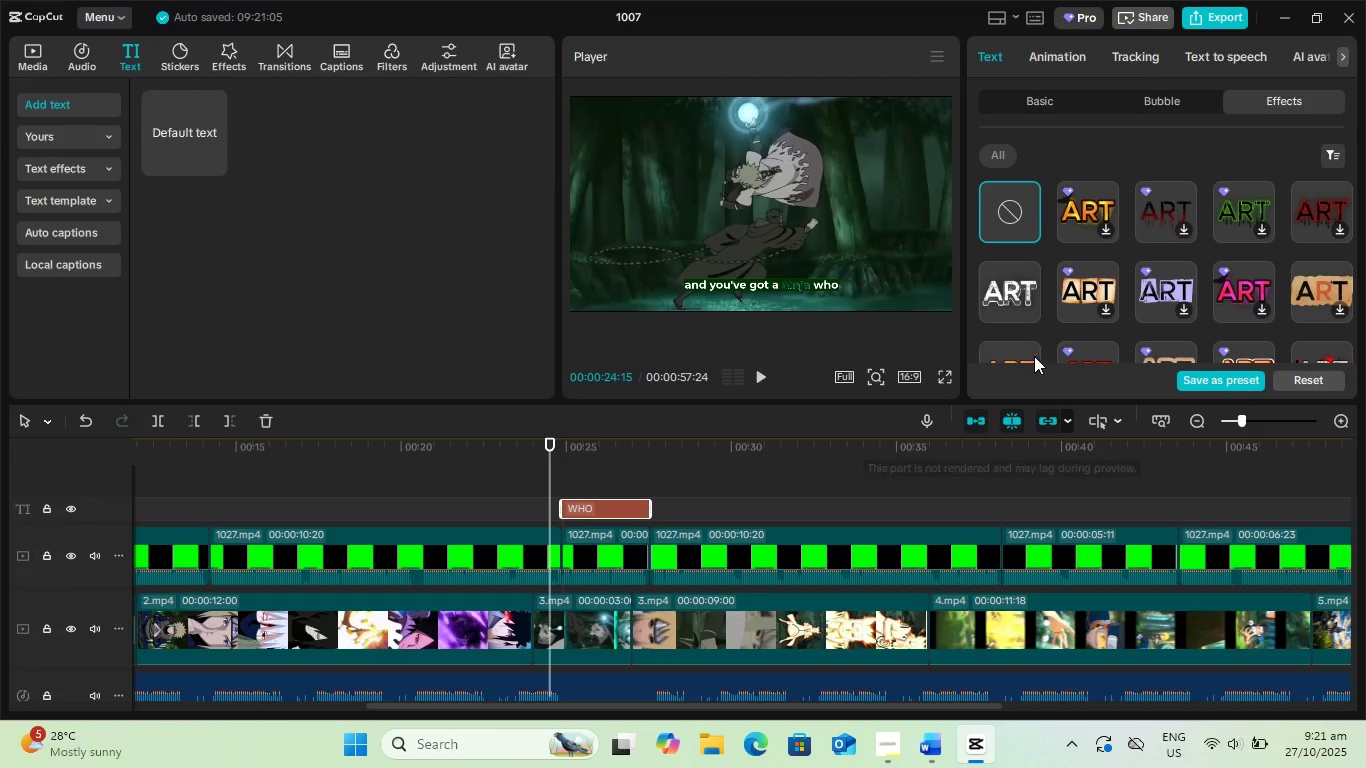 
scroll: coordinate [1170, 311], scroll_direction: down, amount: 5.0
 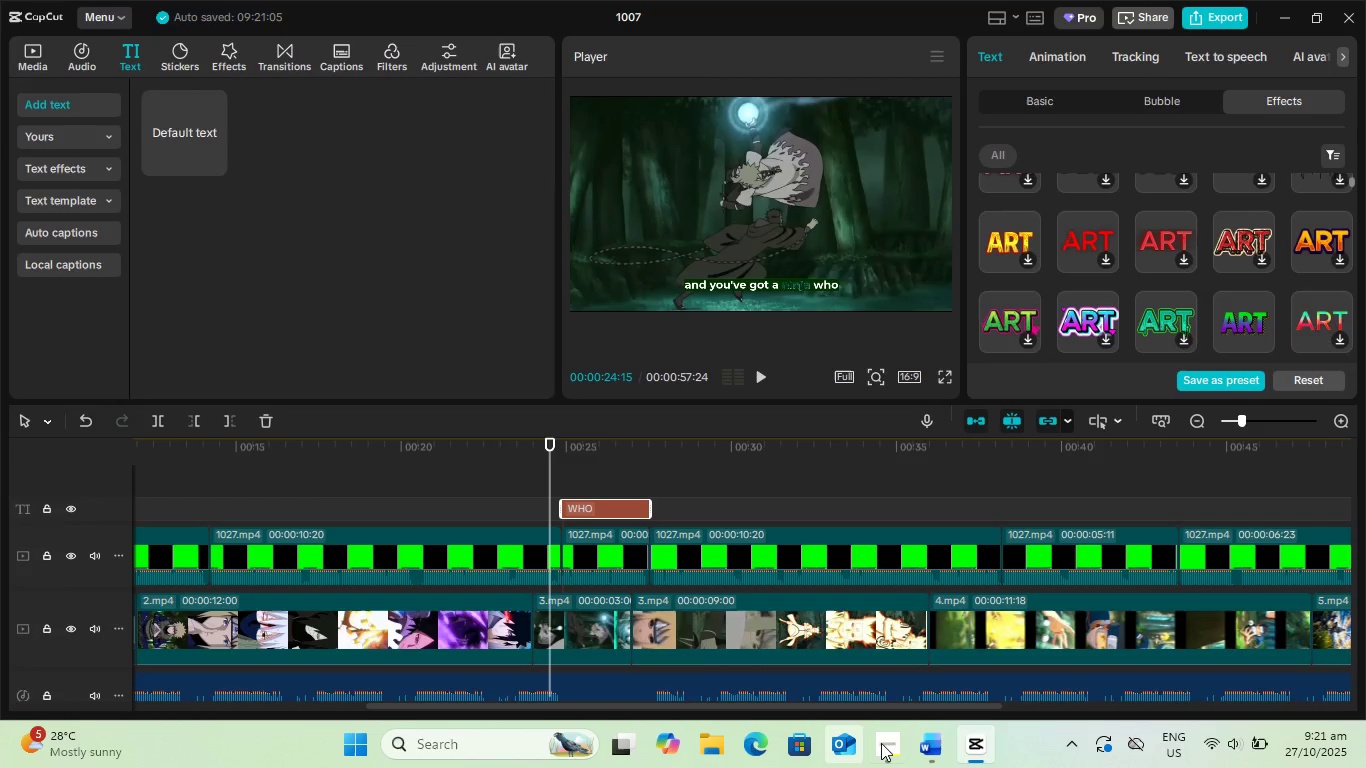 
left_click([887, 743])